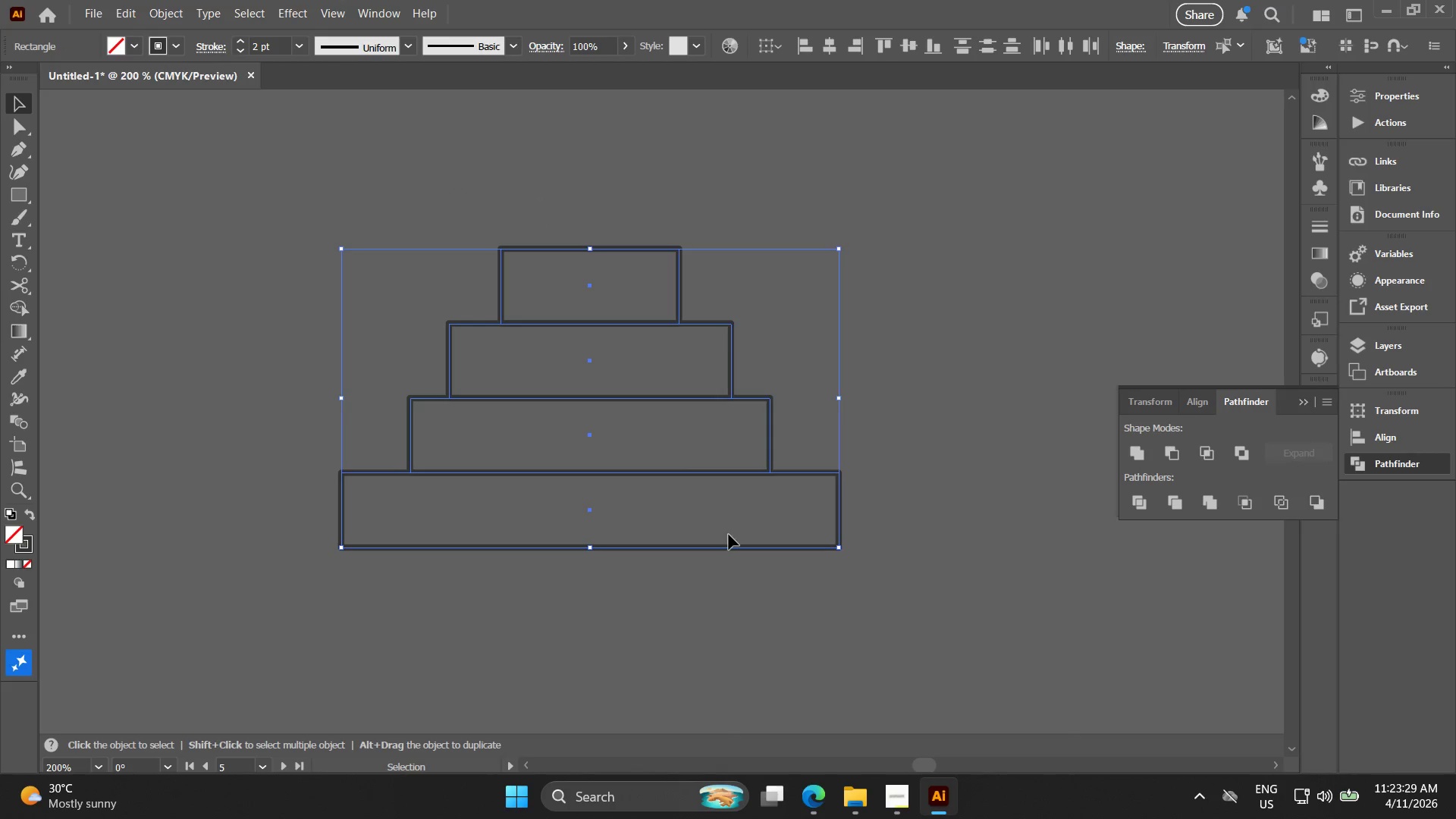 
key(Alt+AltLeft)
 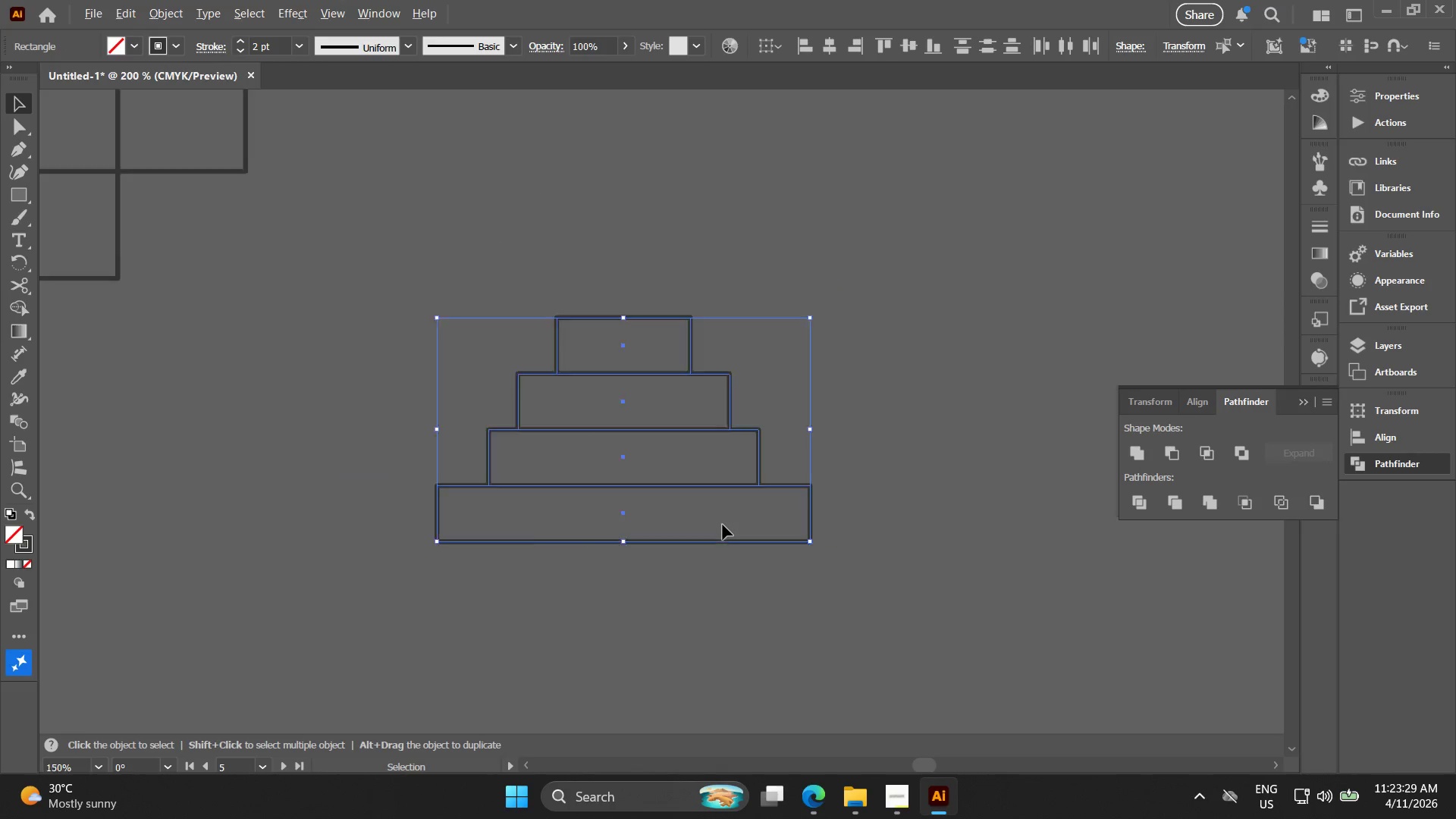 
hold_key(key=Space, duration=0.36)
 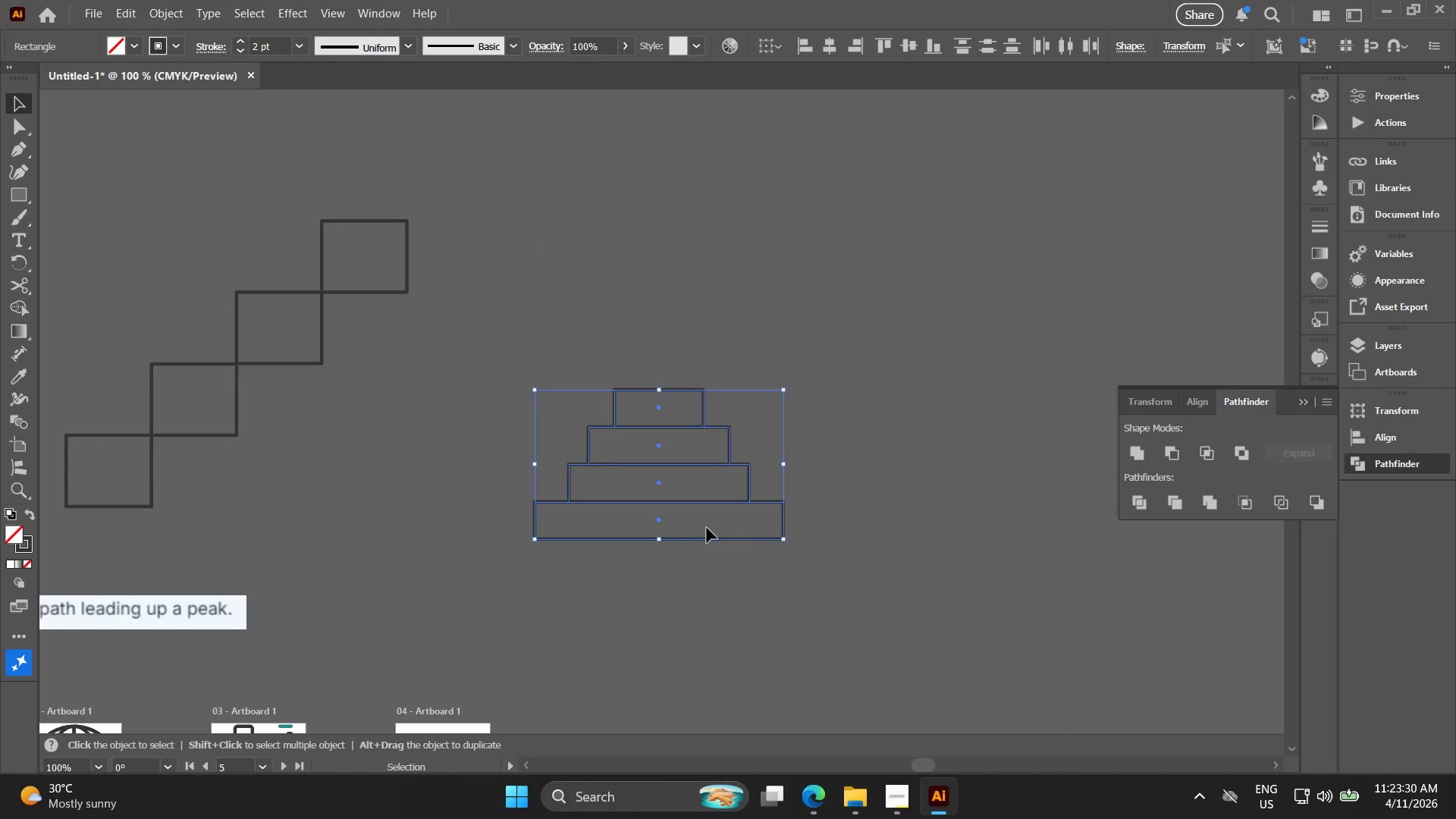 
left_click_drag(start_coordinate=[723, 526], to_coordinate=[725, 529])
 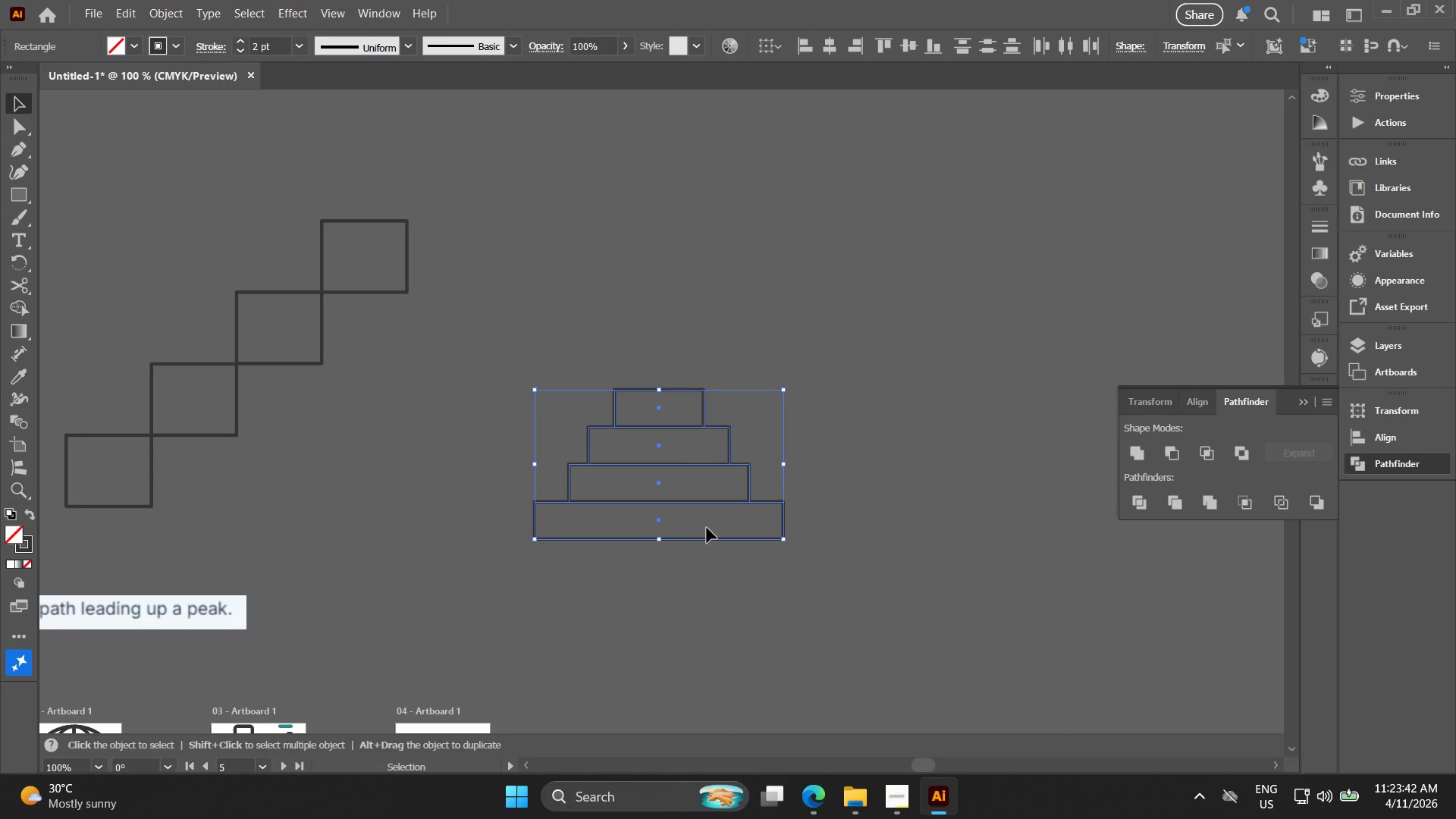 
scroll: coordinate [723, 525], scroll_direction: down, amount: 2.0
 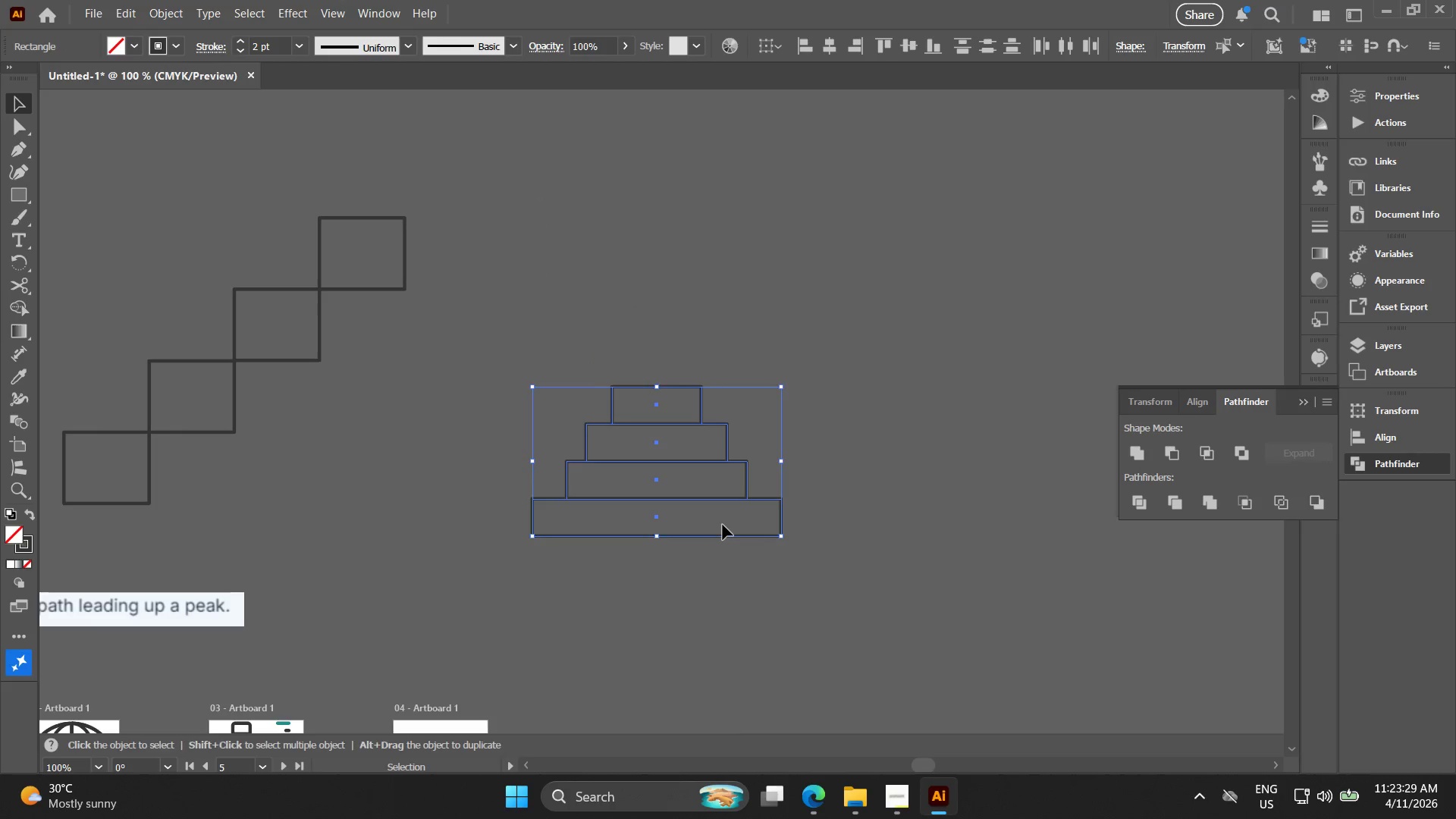 
wait(16.78)
 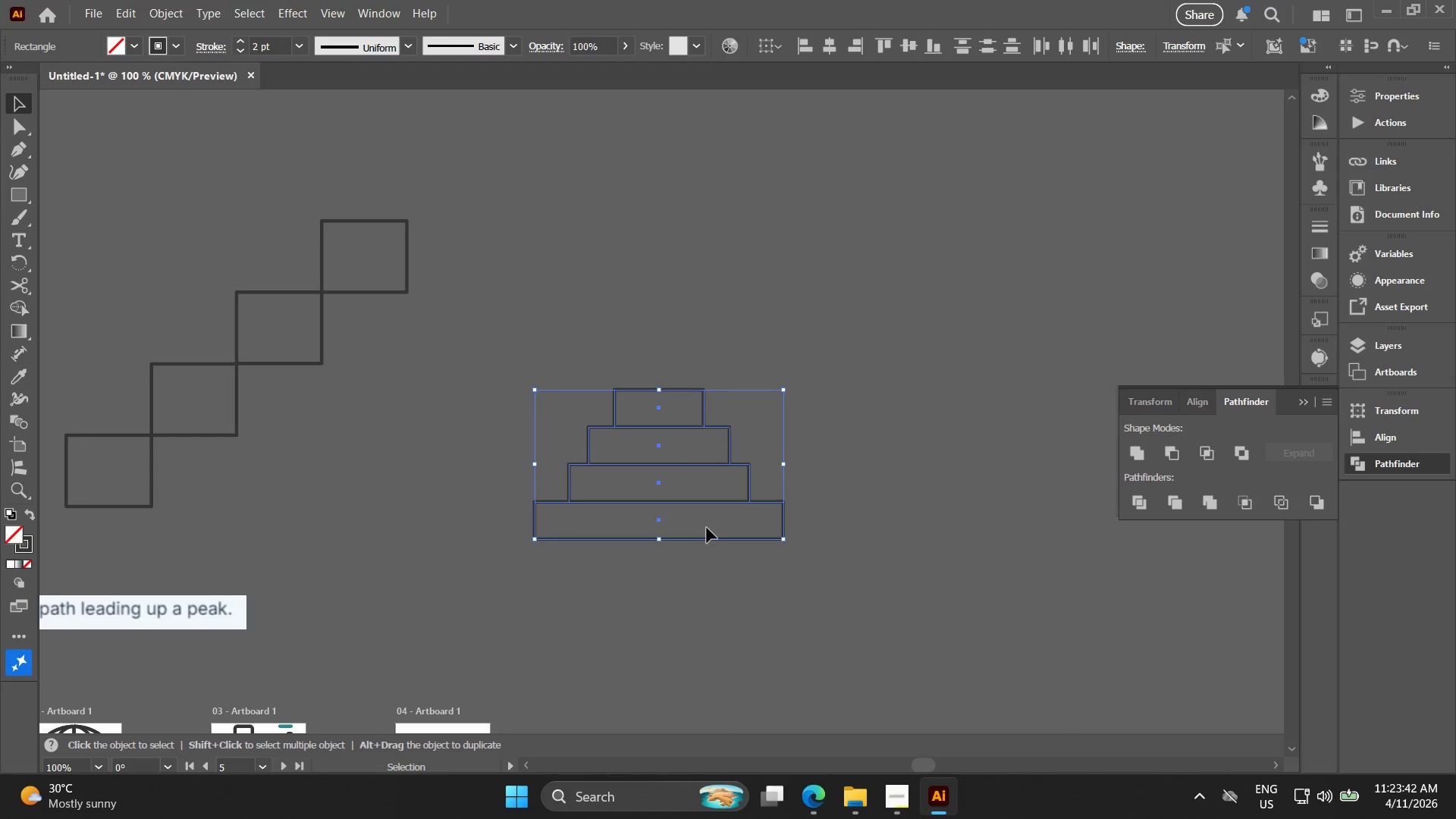 
left_click([887, 807])